 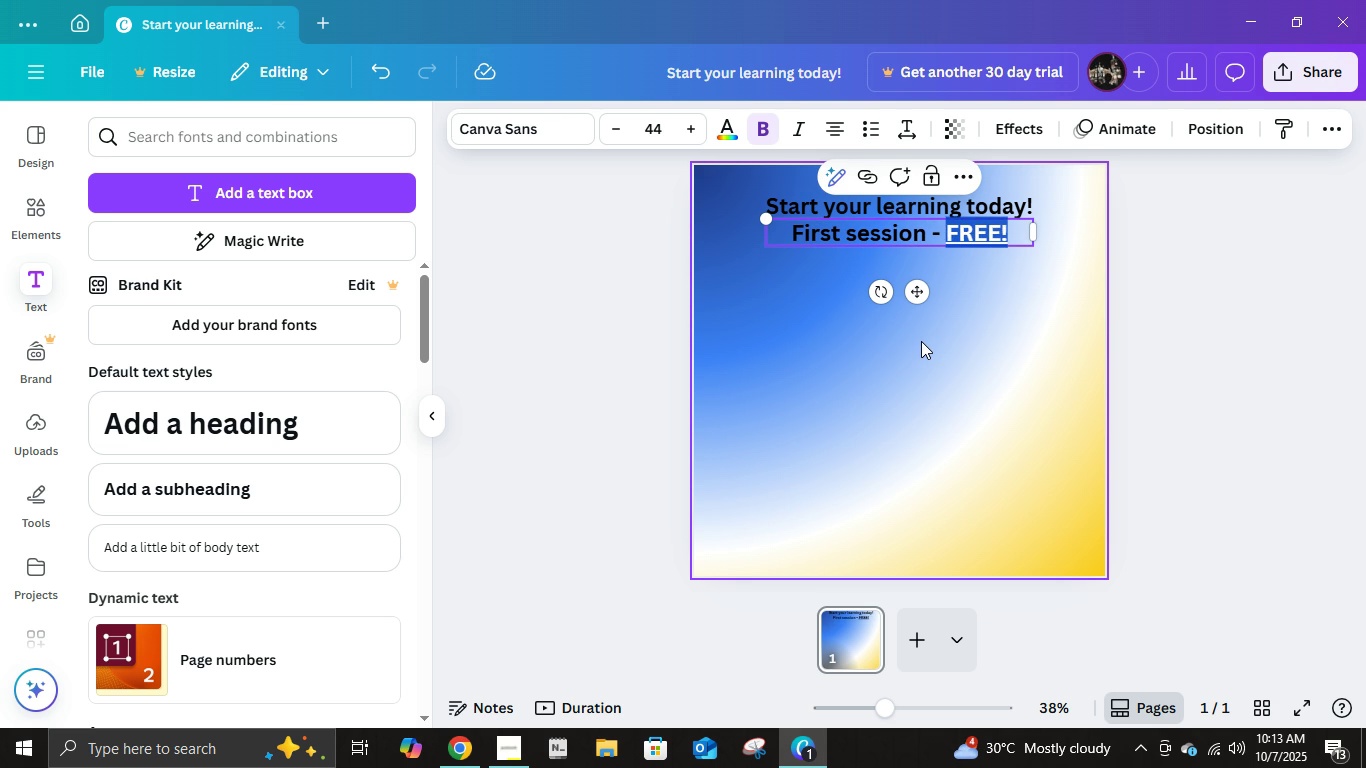 
left_click([1188, 373])
 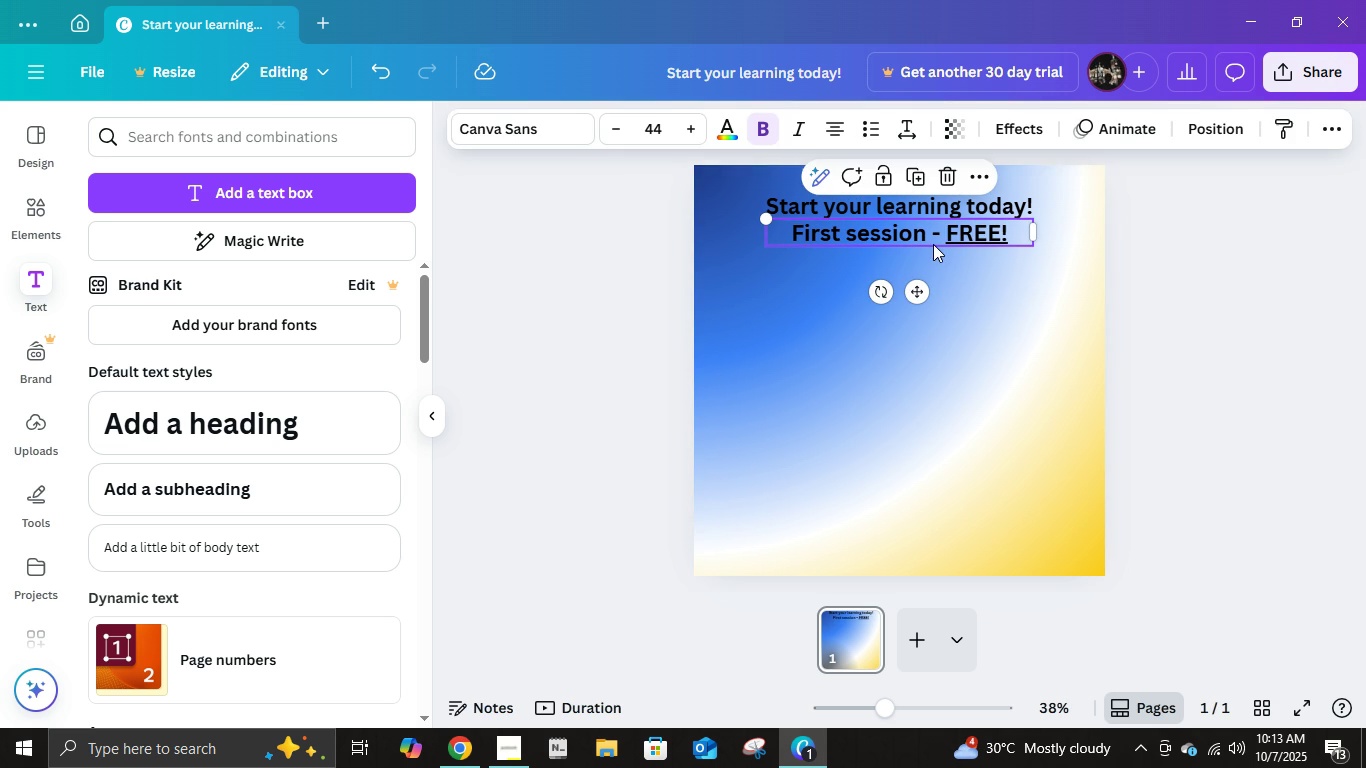 
left_click([933, 244])
 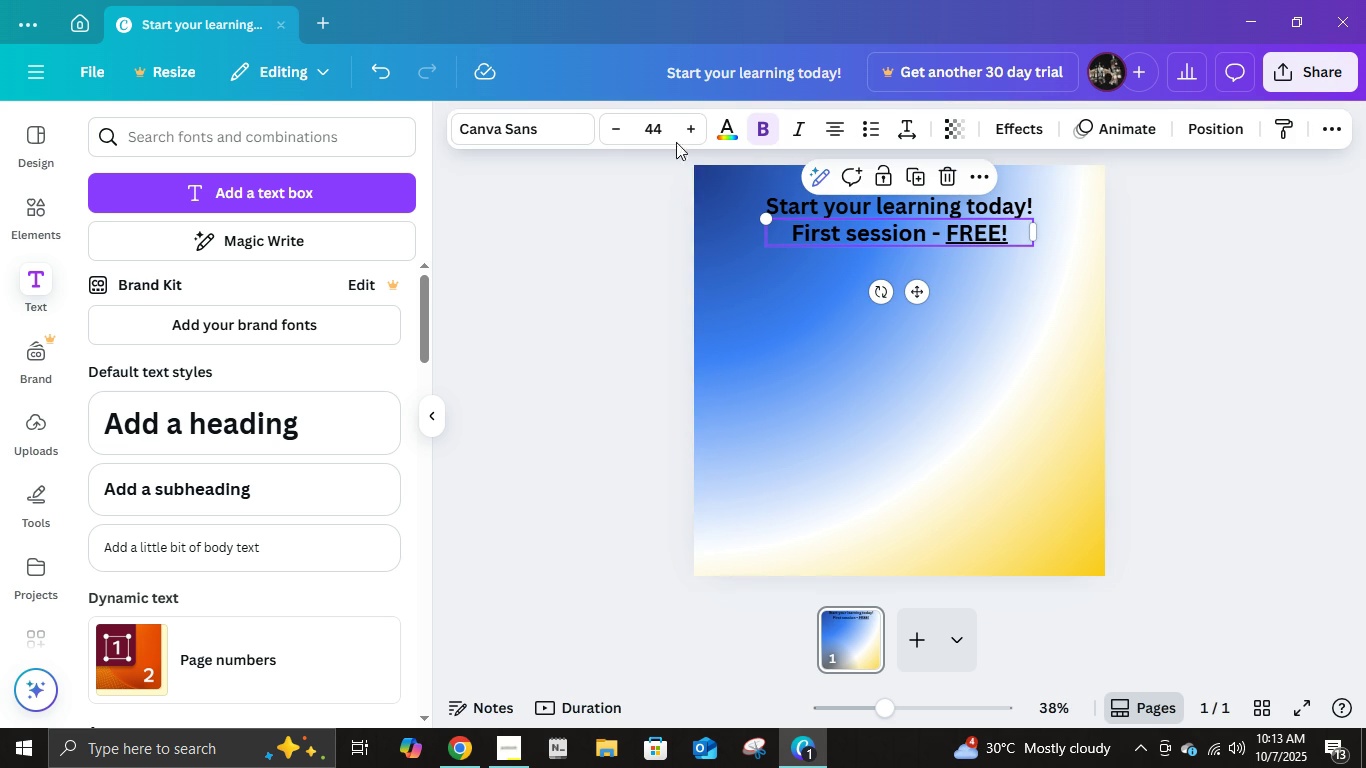 
left_click([668, 137])
 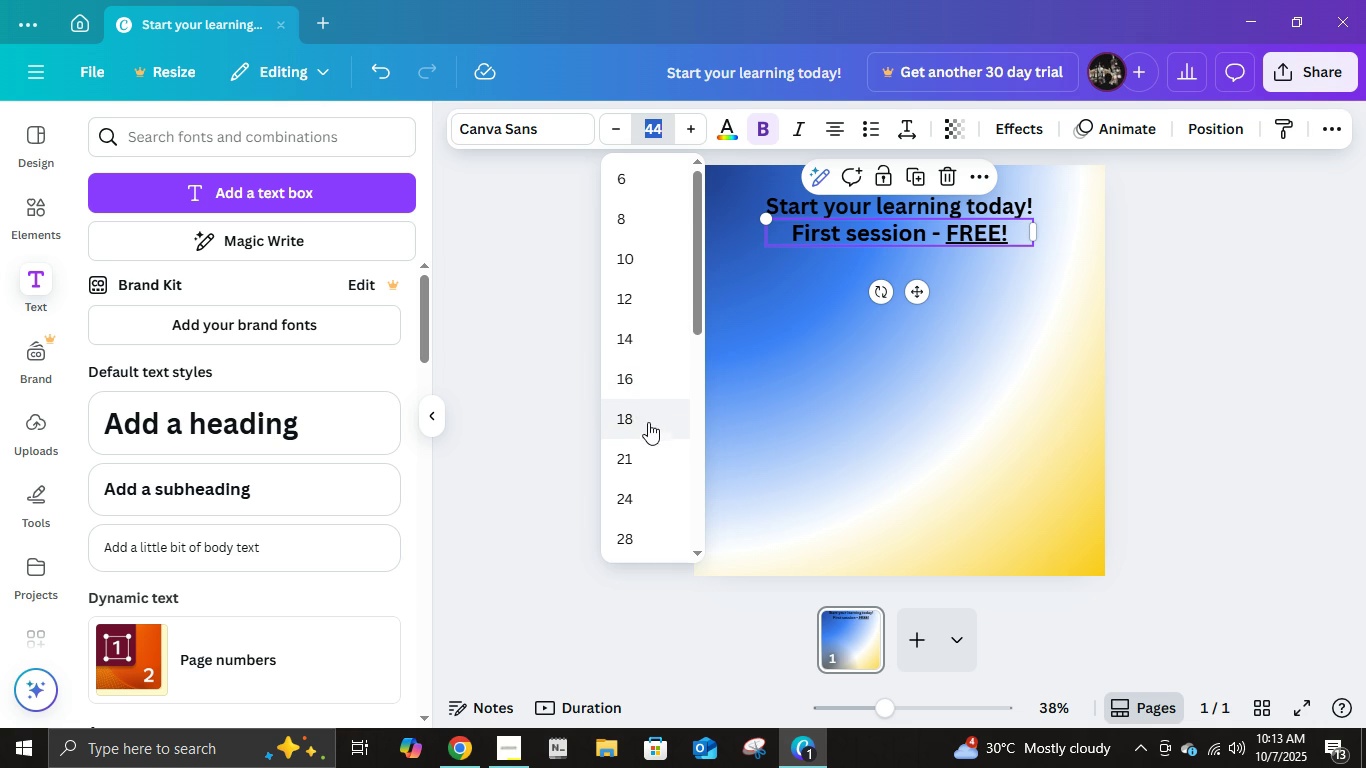 
scroll: coordinate [666, 364], scroll_direction: down, amount: 4.0
 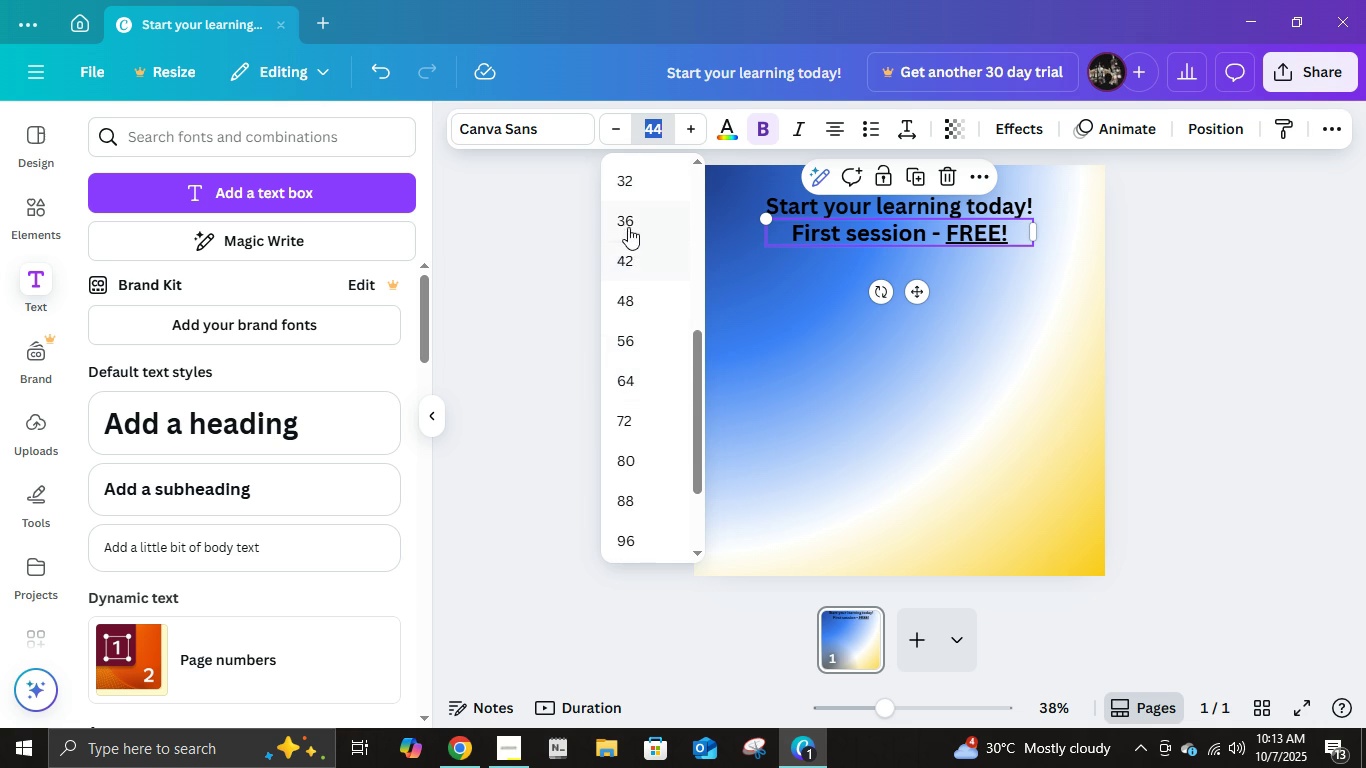 
left_click([628, 225])
 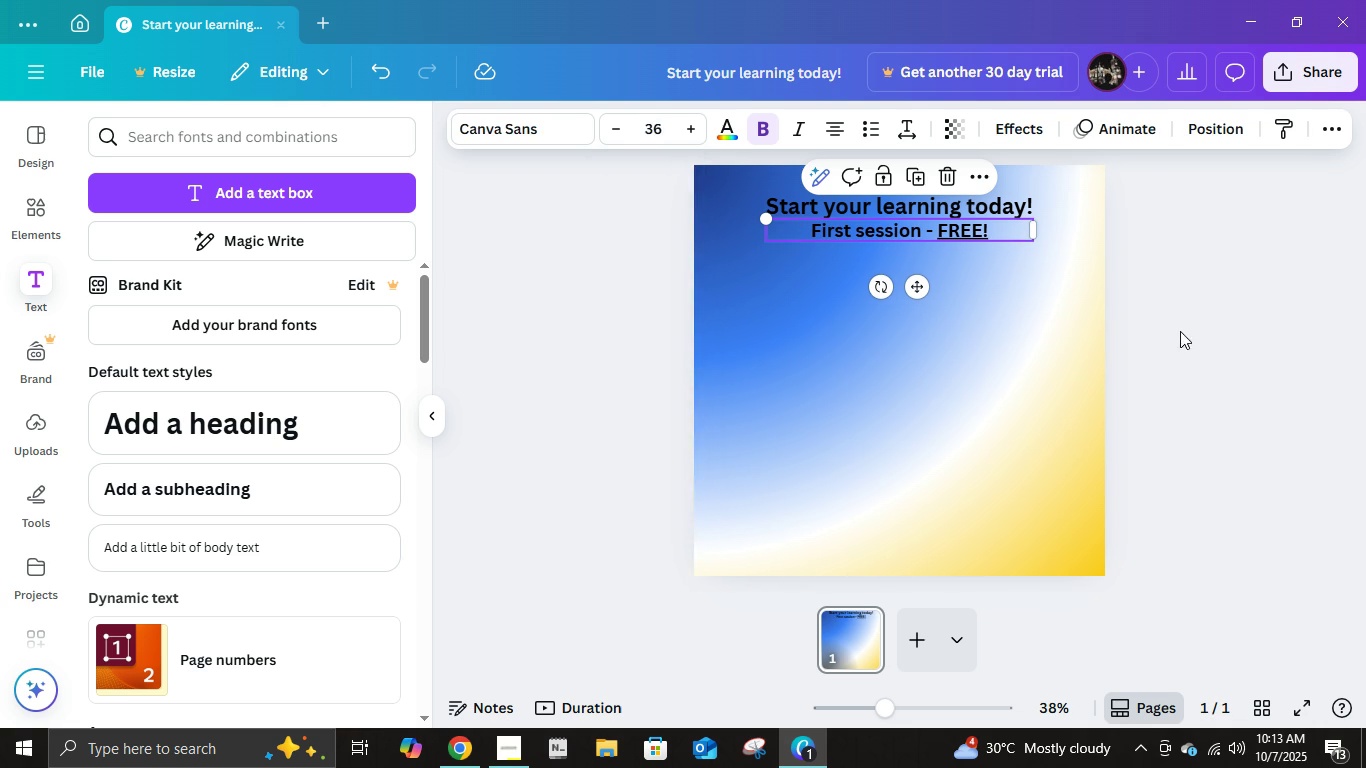 
left_click([1180, 331])
 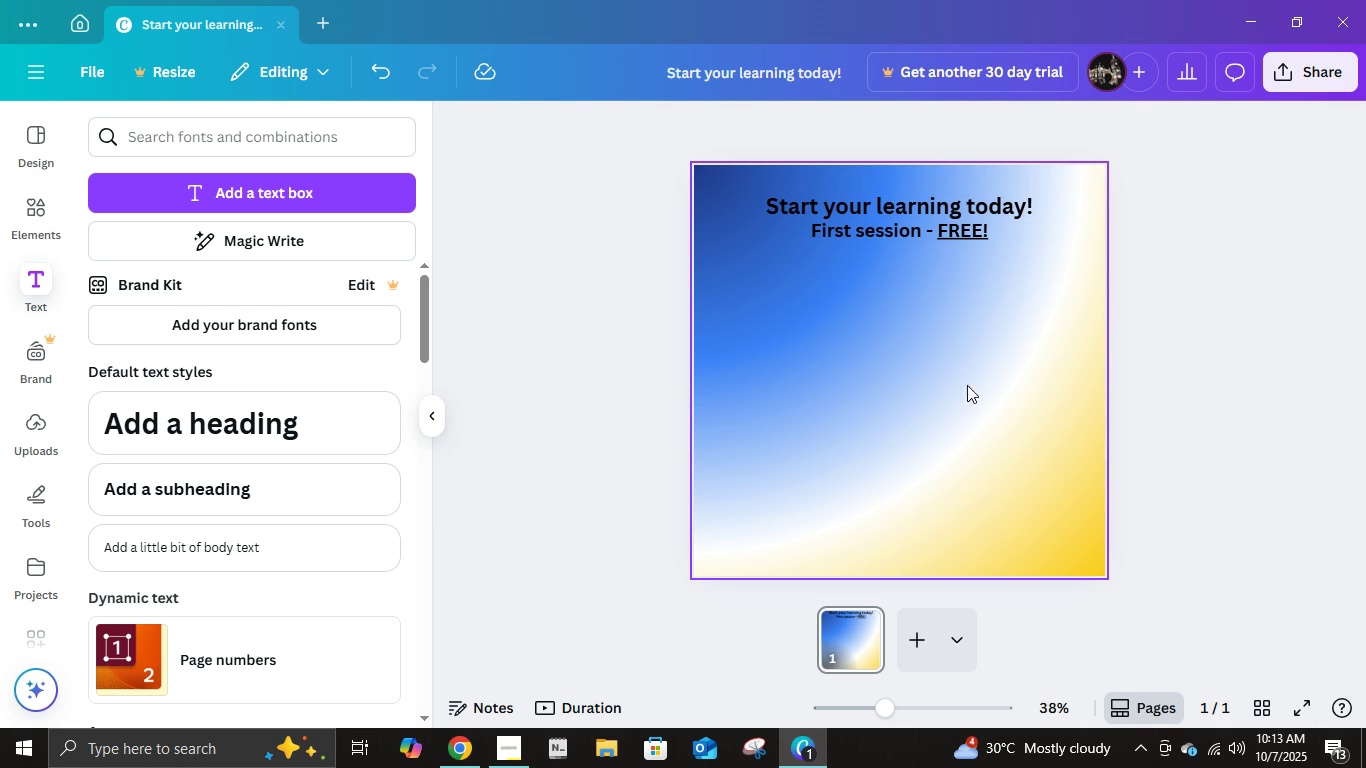 
wait(9.82)
 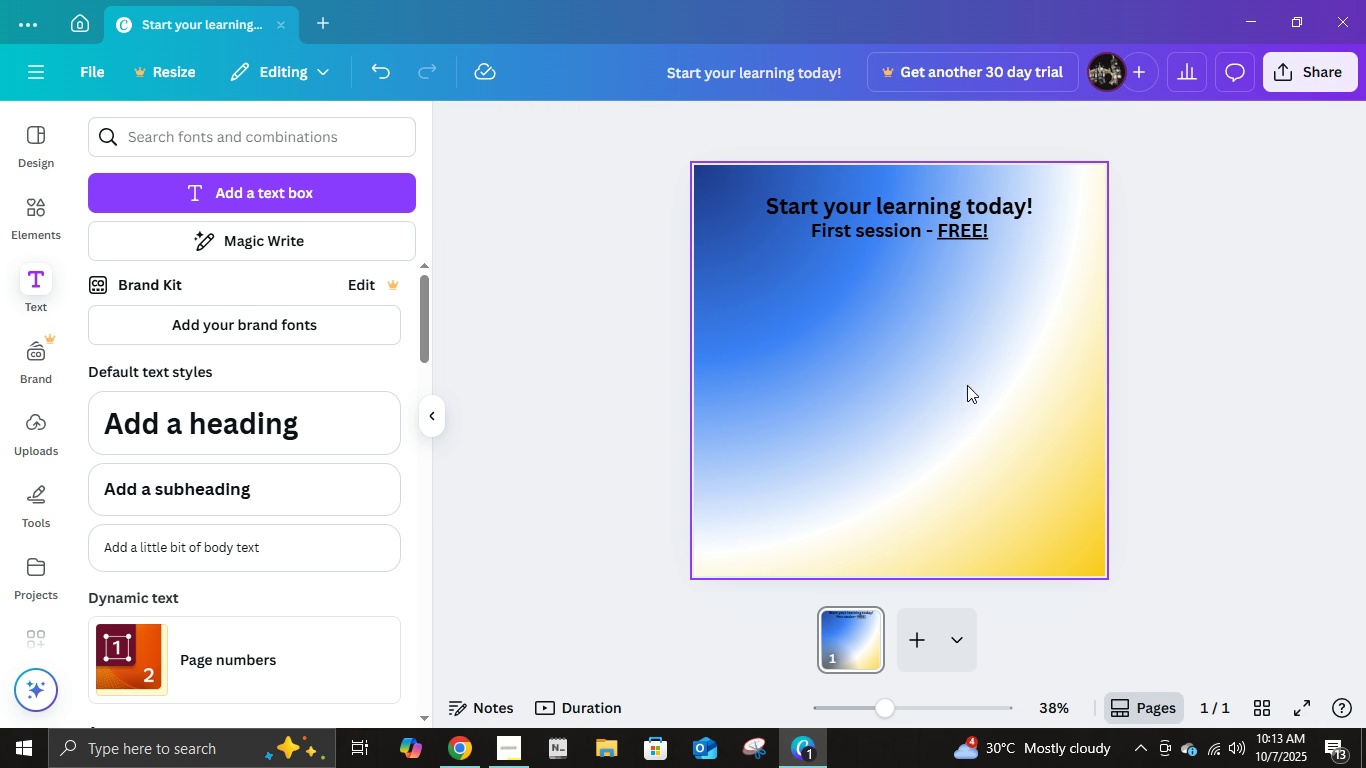 
left_click([31, 230])
 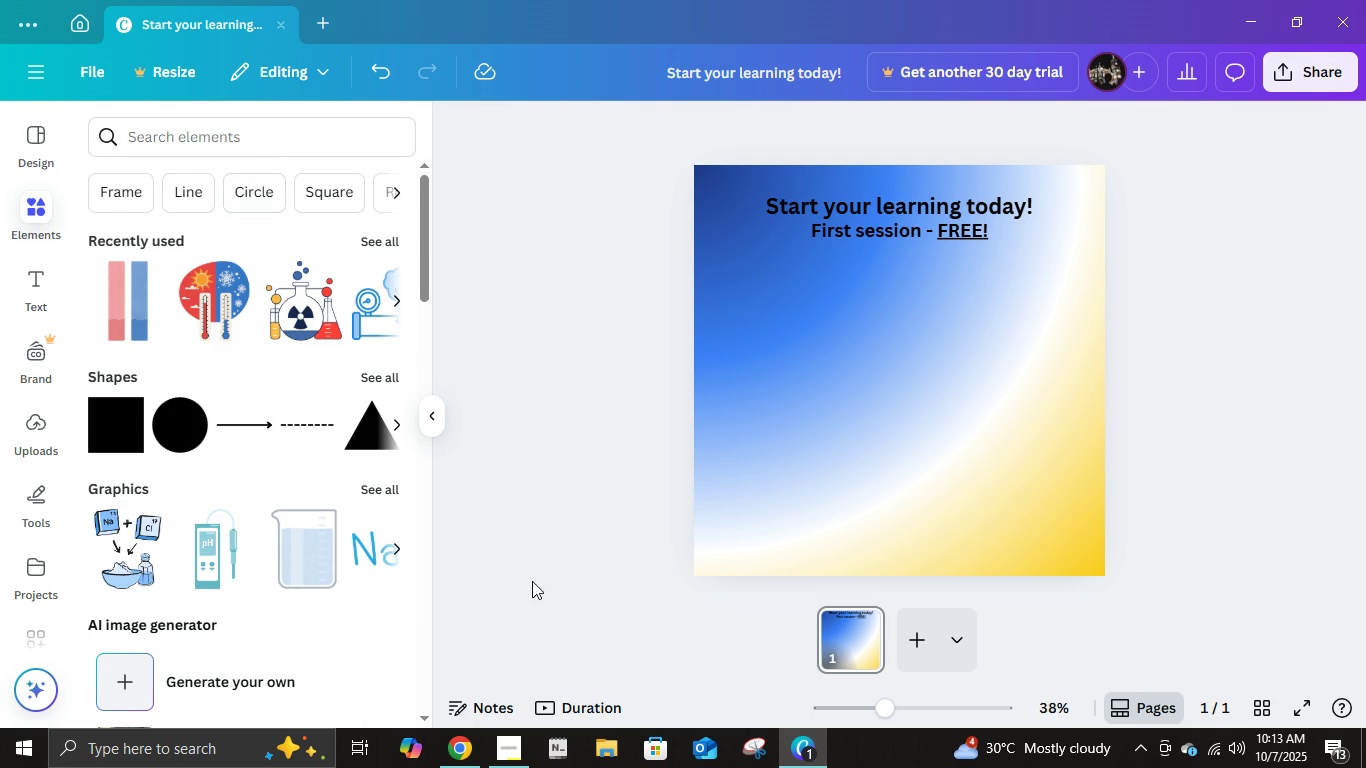 
left_click([519, 759])